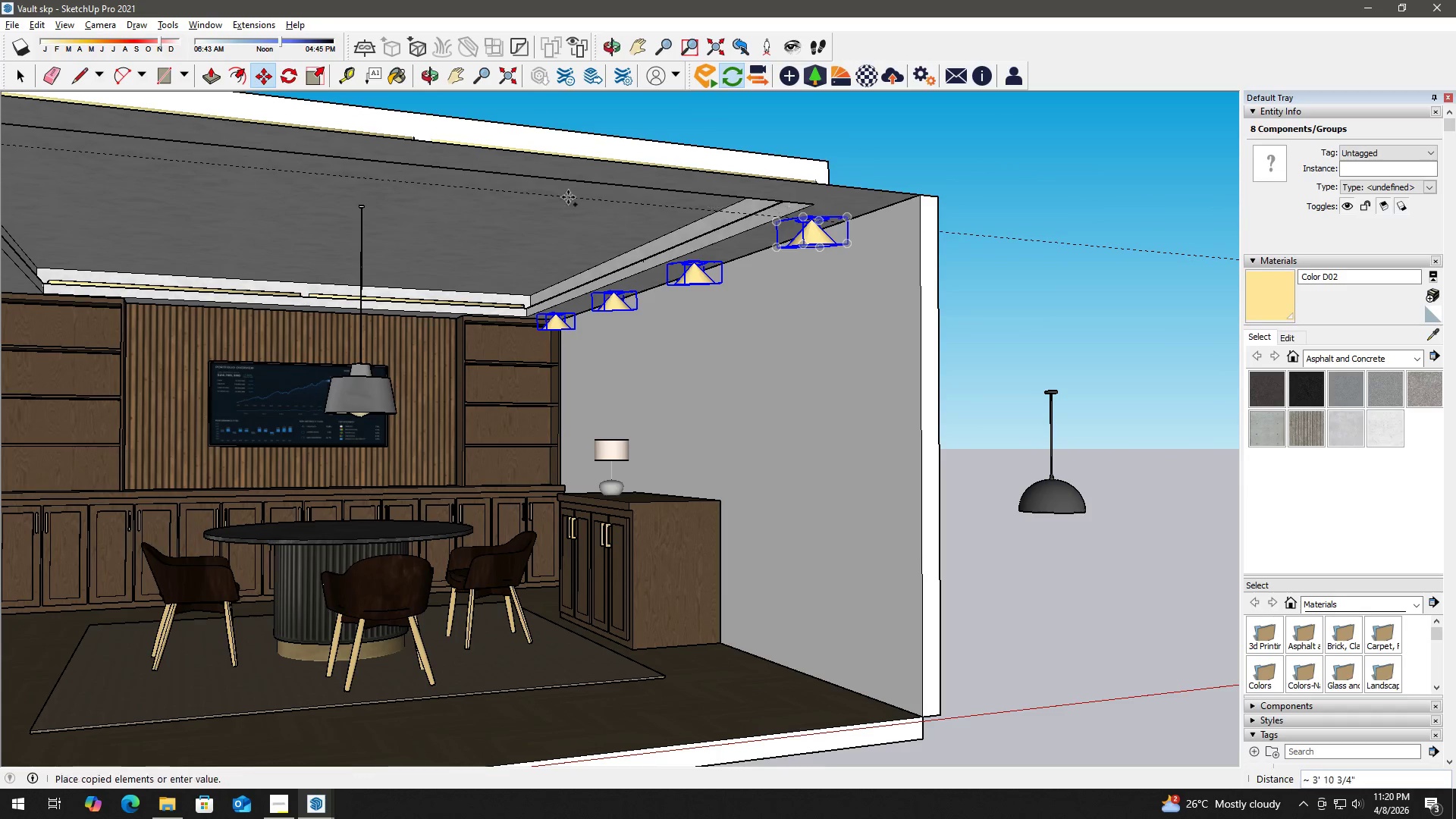 
scroll: coordinate [538, 194], scroll_direction: down, amount: 4.0
 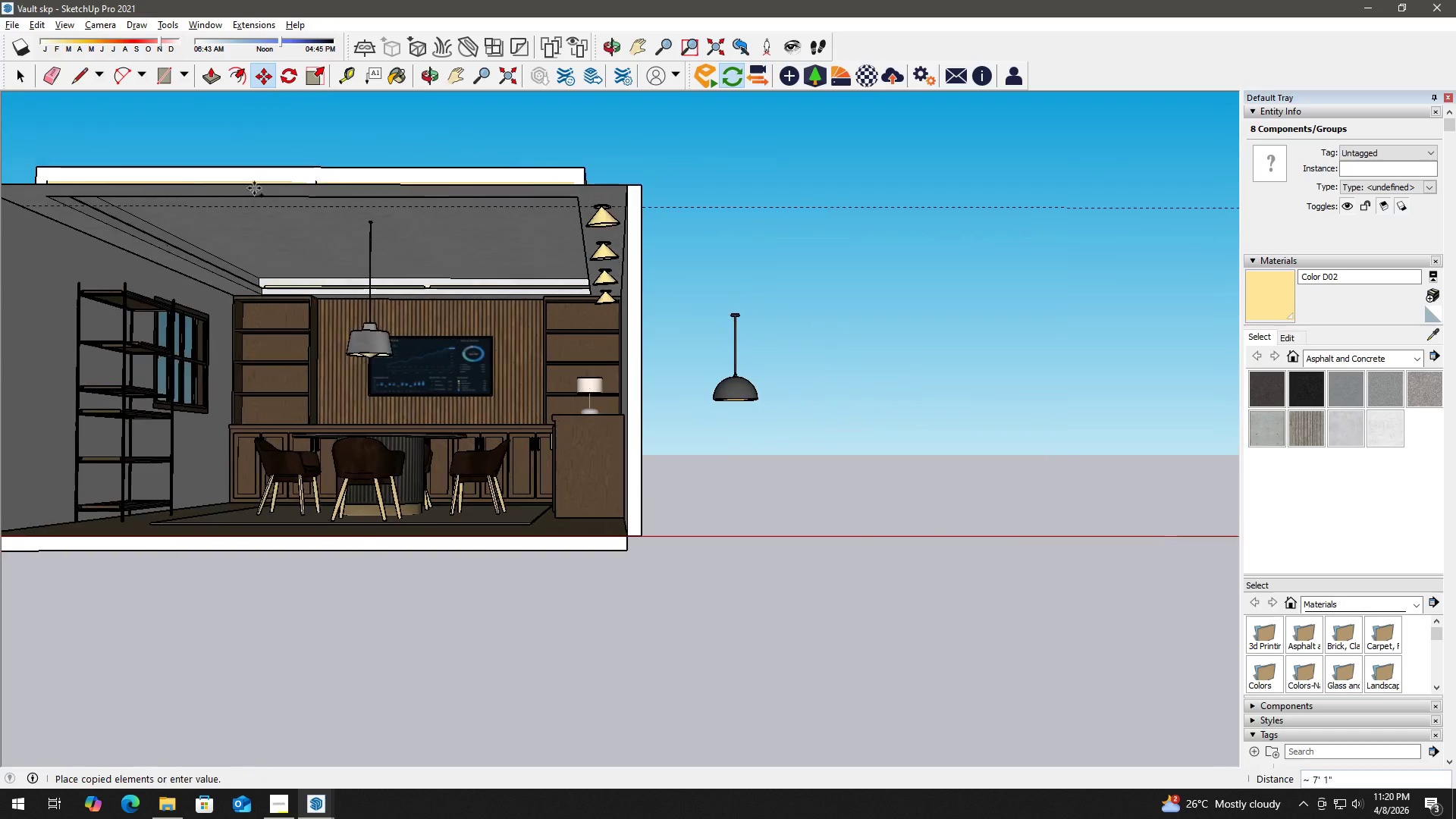 
hold_key(key=ShiftLeft, duration=0.44)
 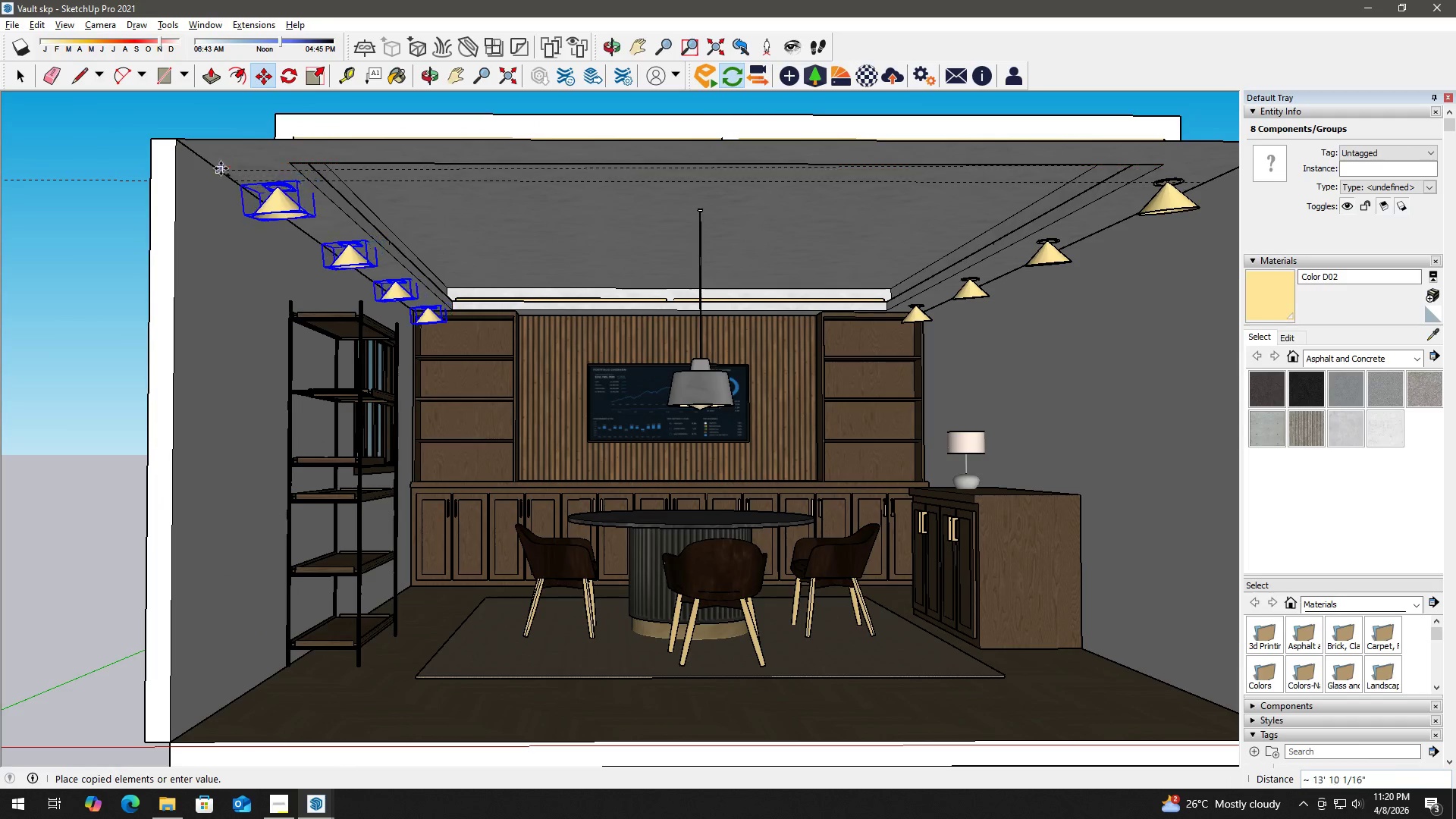 
scroll: coordinate [228, 165], scroll_direction: up, amount: 5.0
 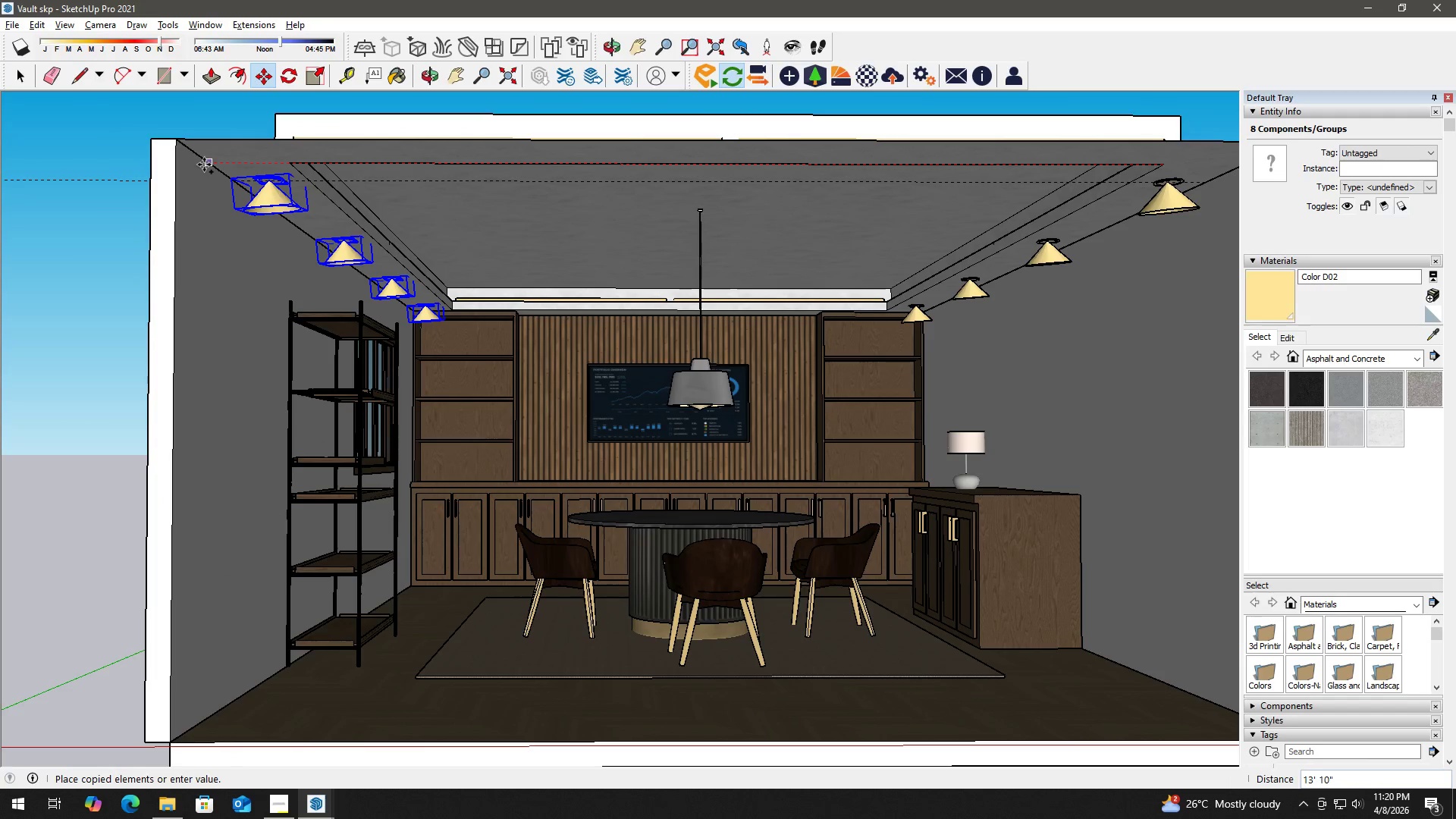 
left_click([204, 165])
 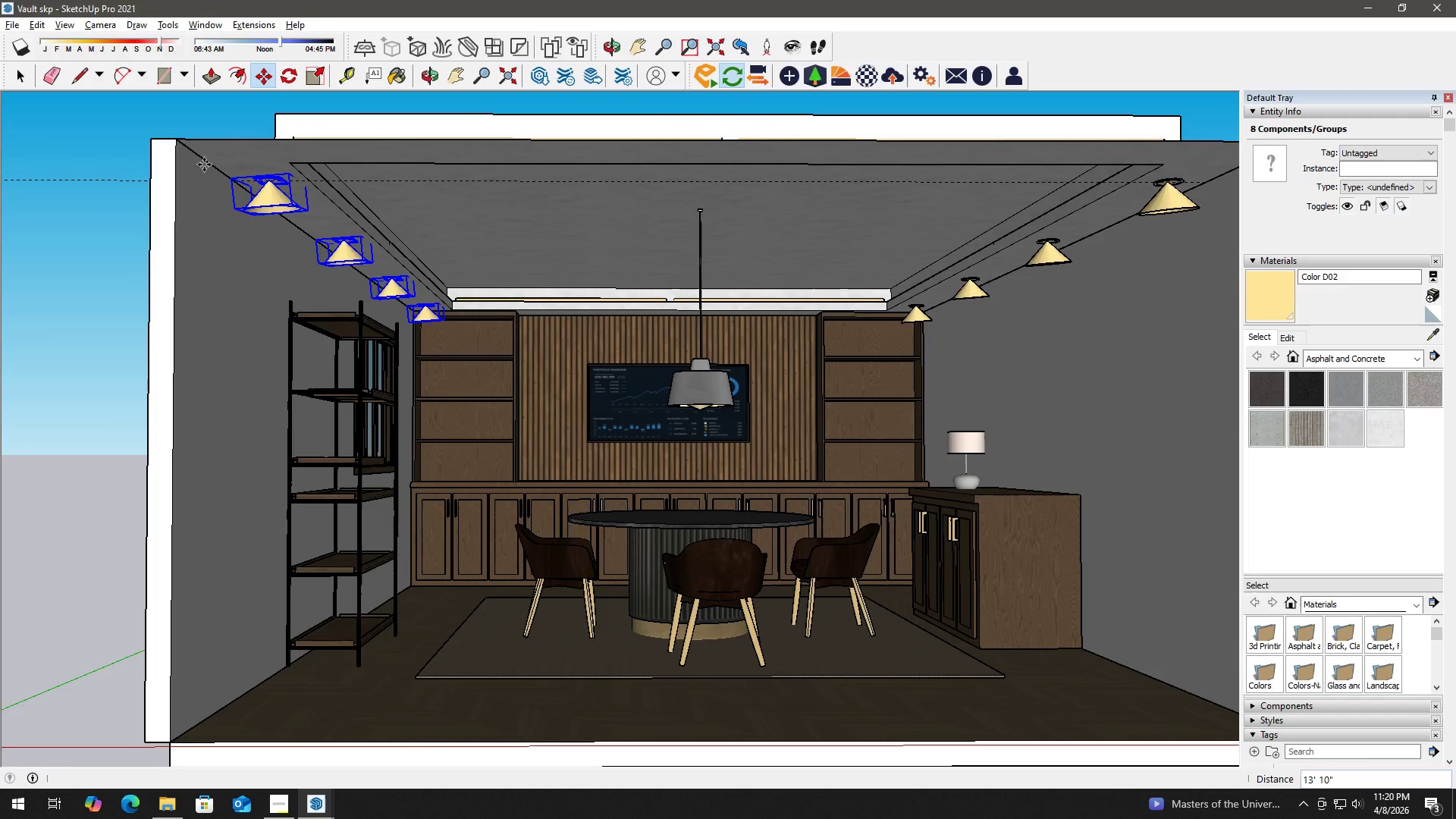 
key(Space)
 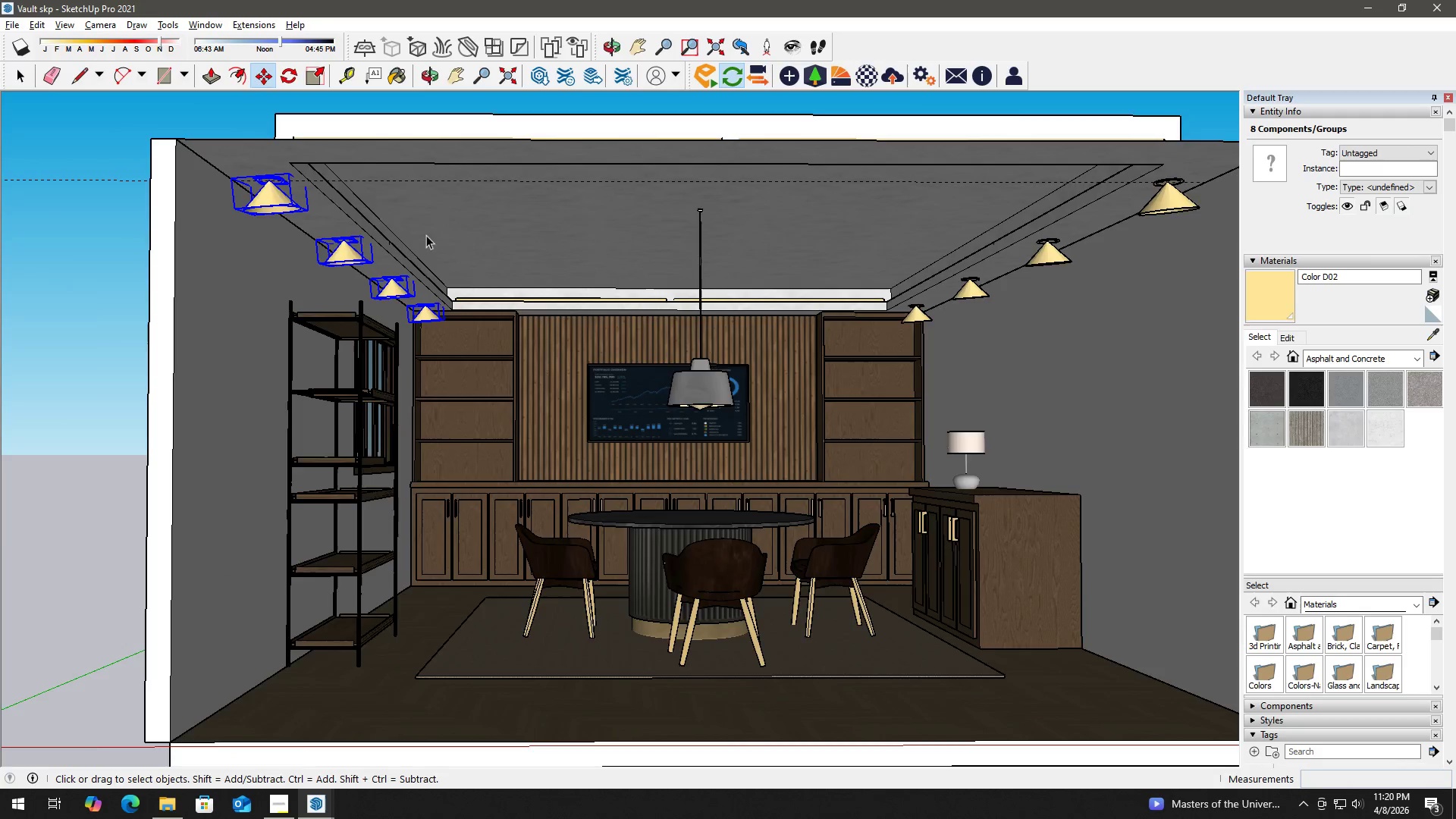 
key(Alt+Tab)
 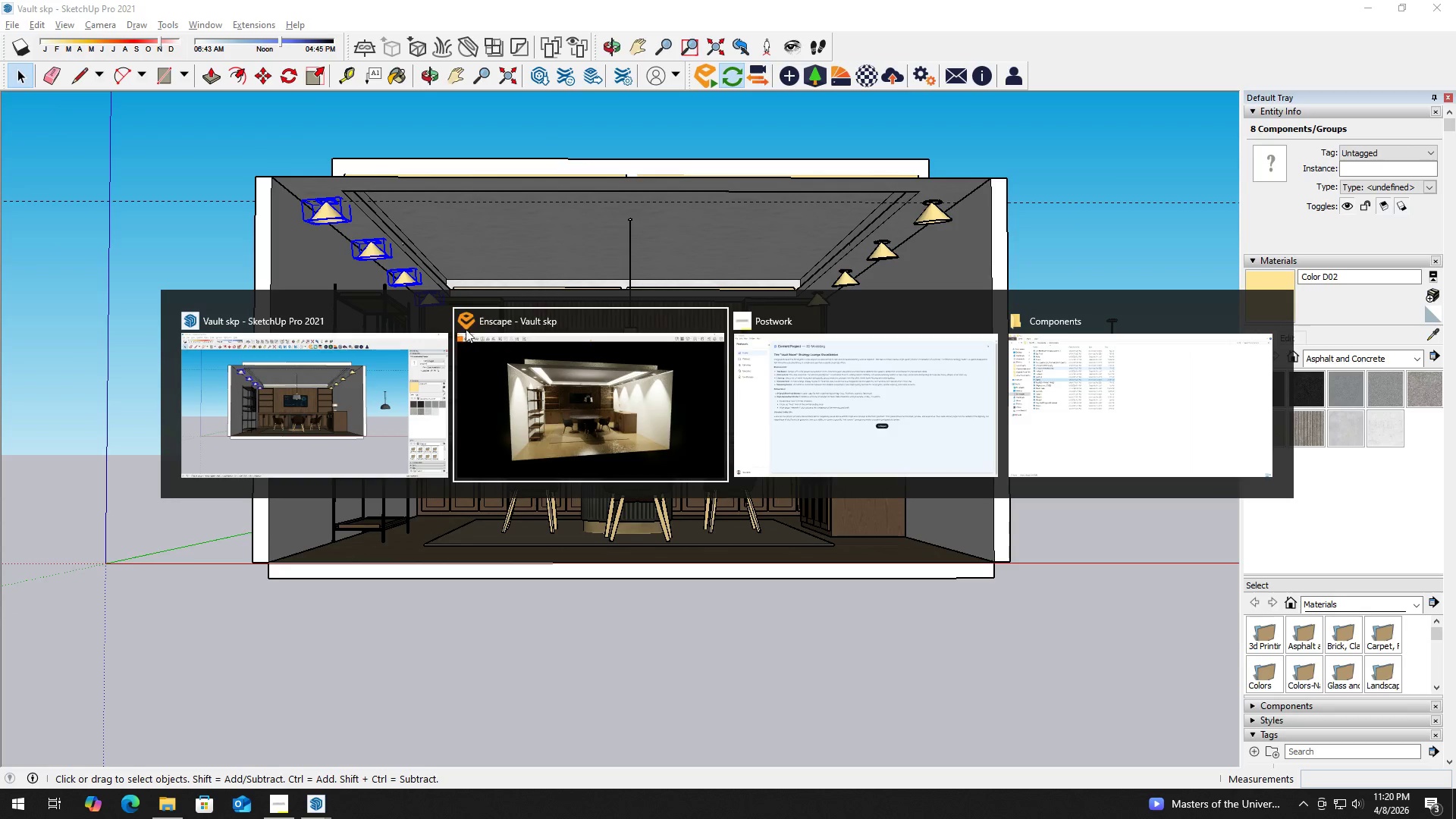 
scroll: coordinate [450, 247], scroll_direction: down, amount: 3.0
 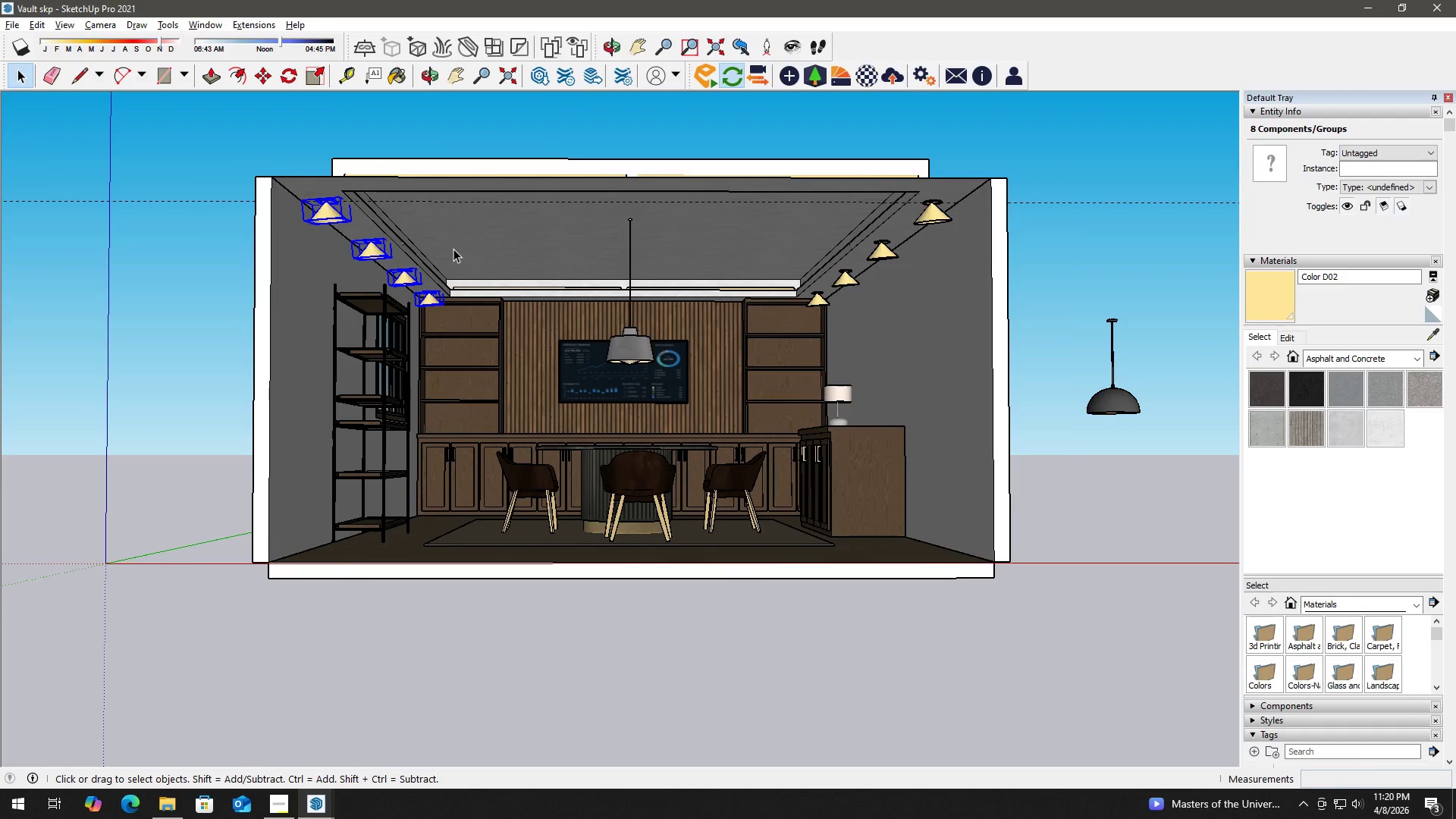 
left_click([561, 372])
 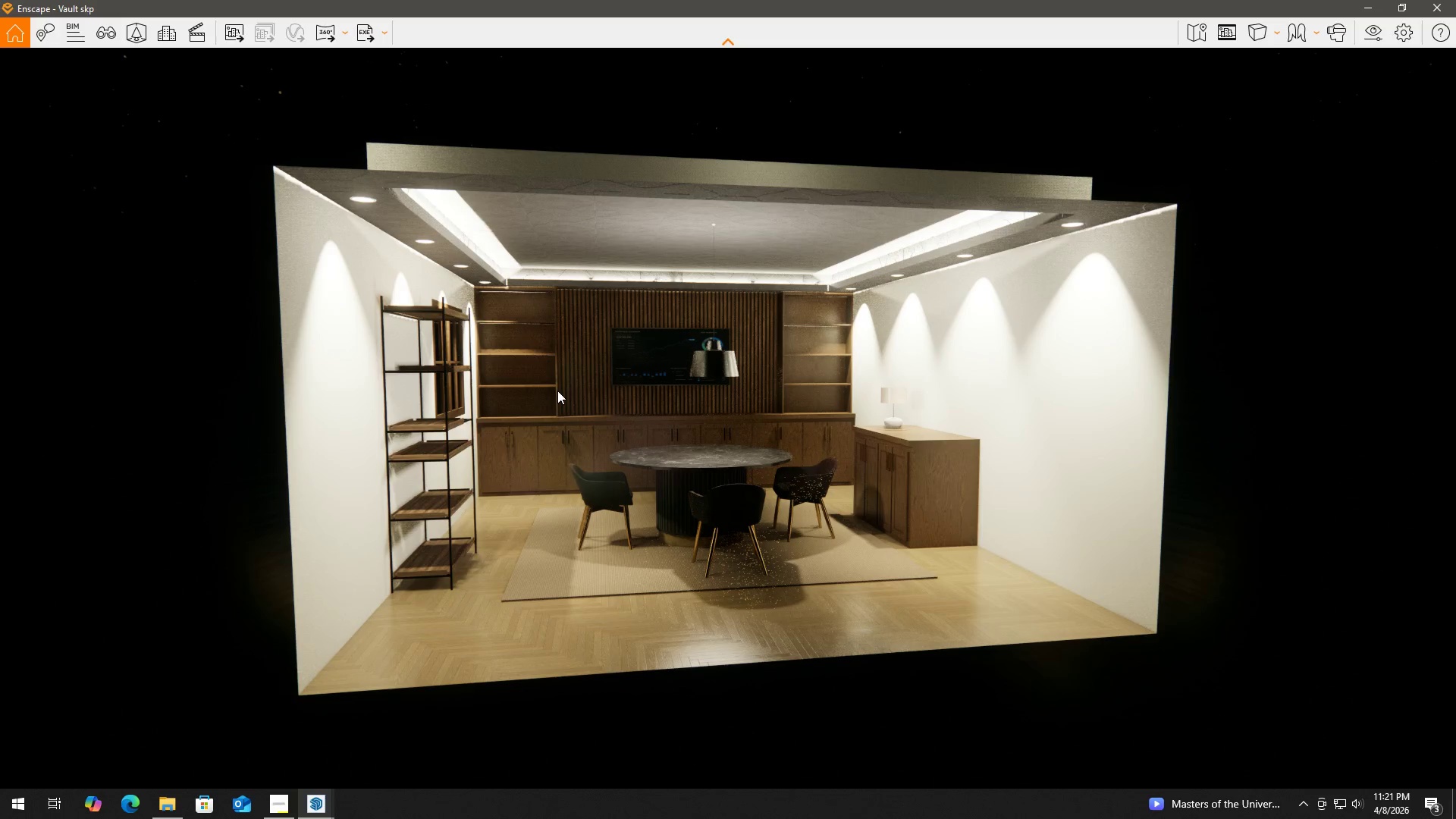 
wait(15.47)
 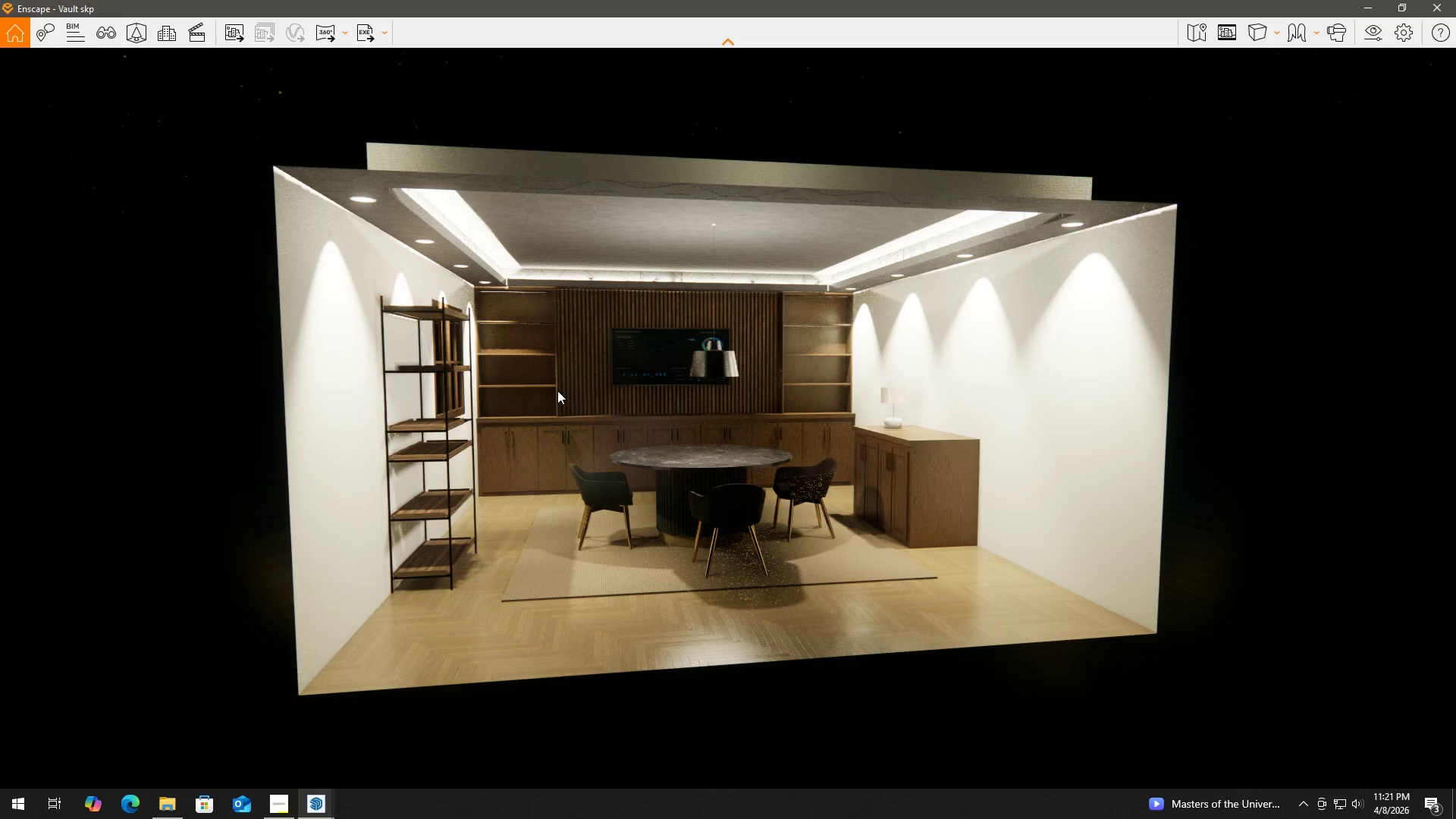 
scroll: coordinate [714, 422], scroll_direction: up, amount: 6.0
 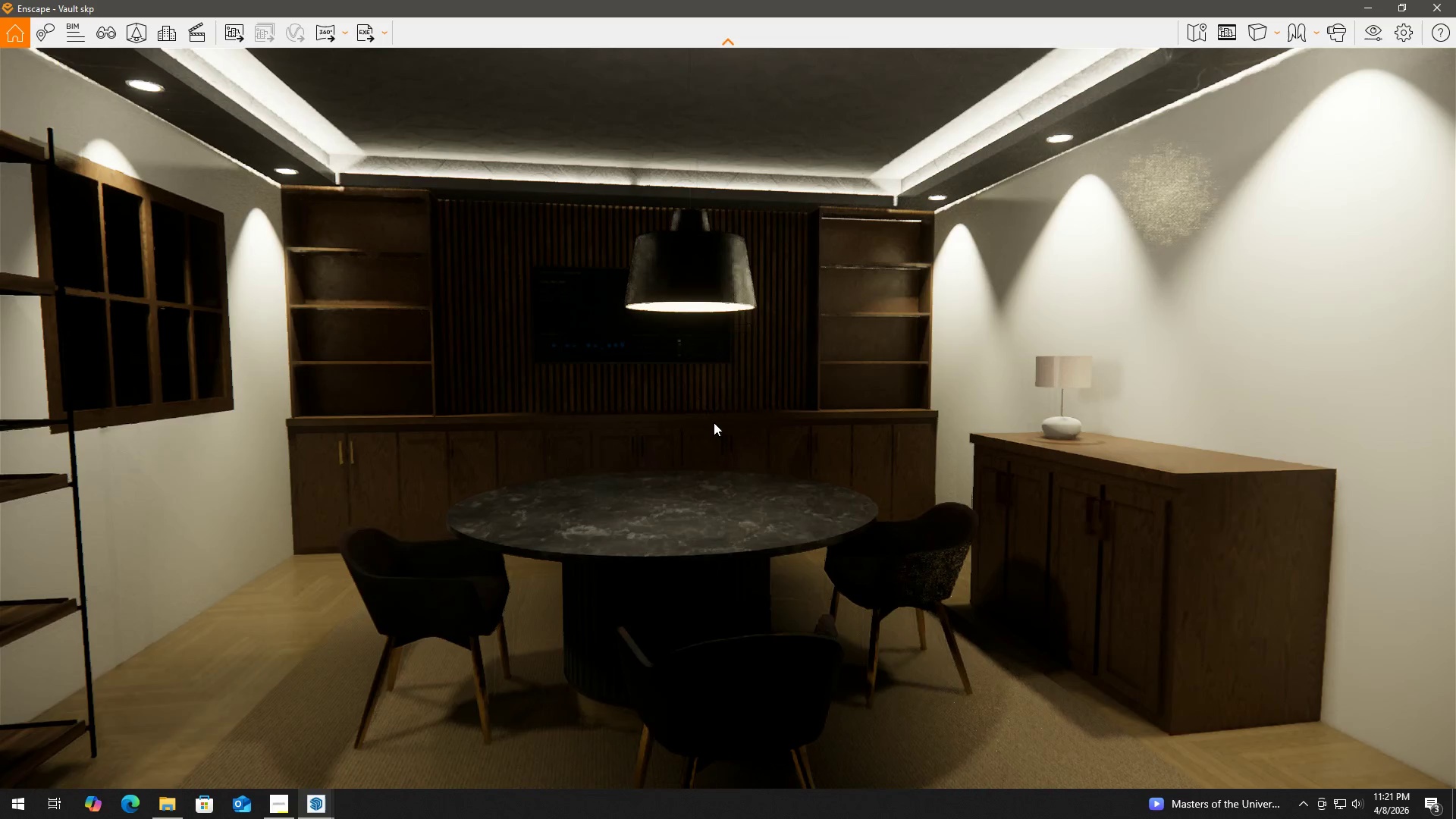 
scroll: coordinate [714, 422], scroll_direction: down, amount: 1.0
 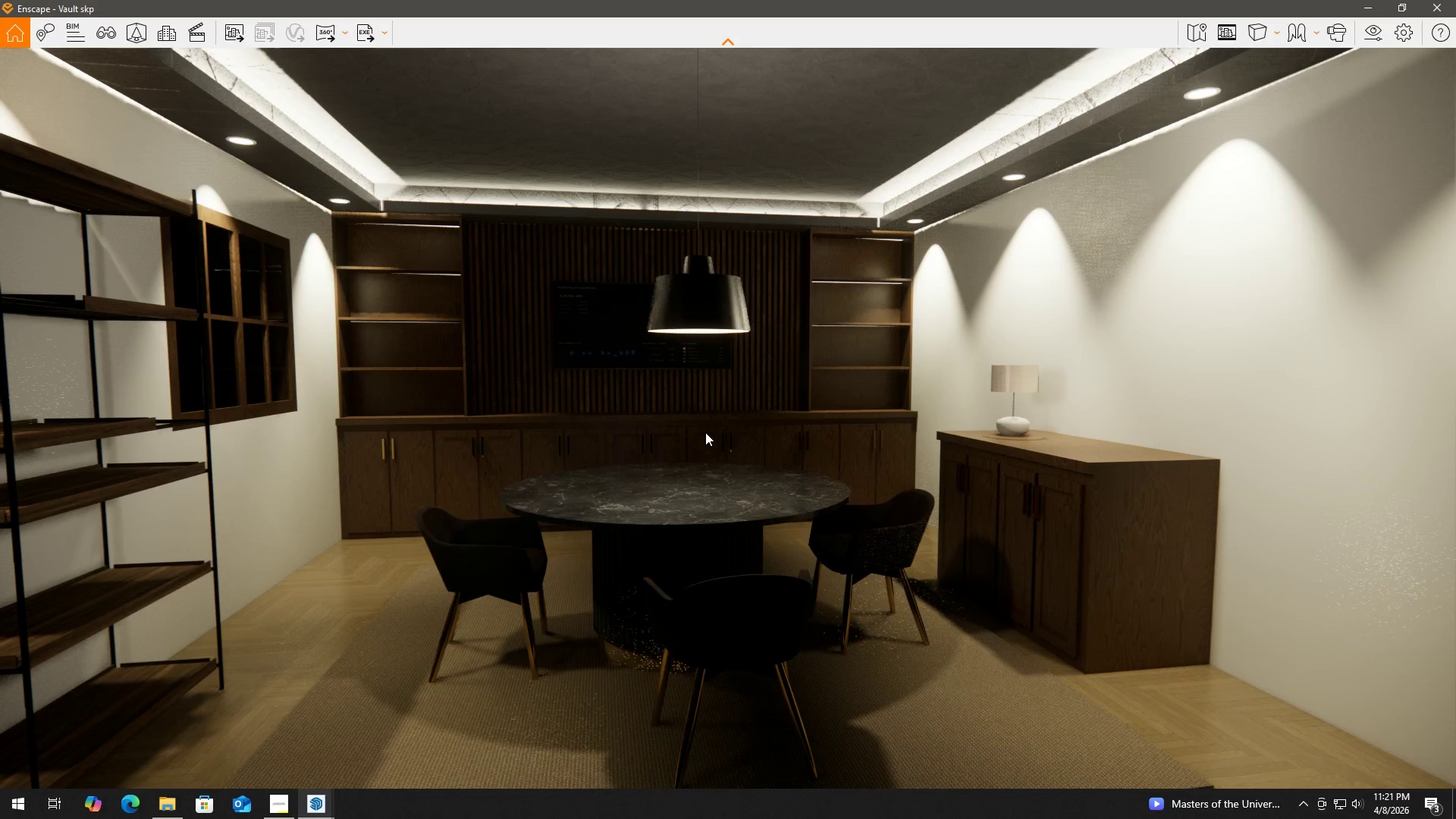 
wait(15.69)
 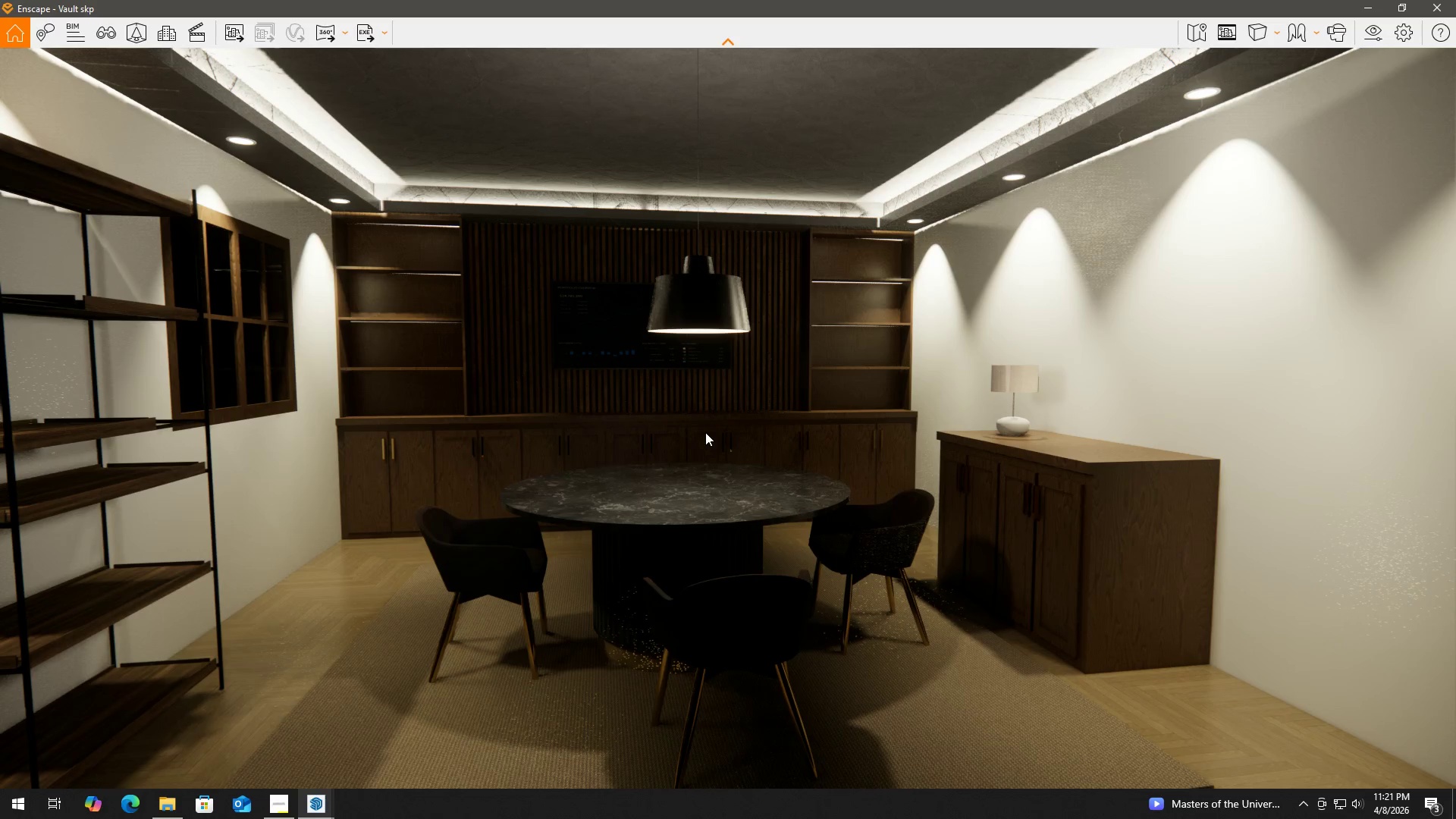 
key(Alt+Tab)
 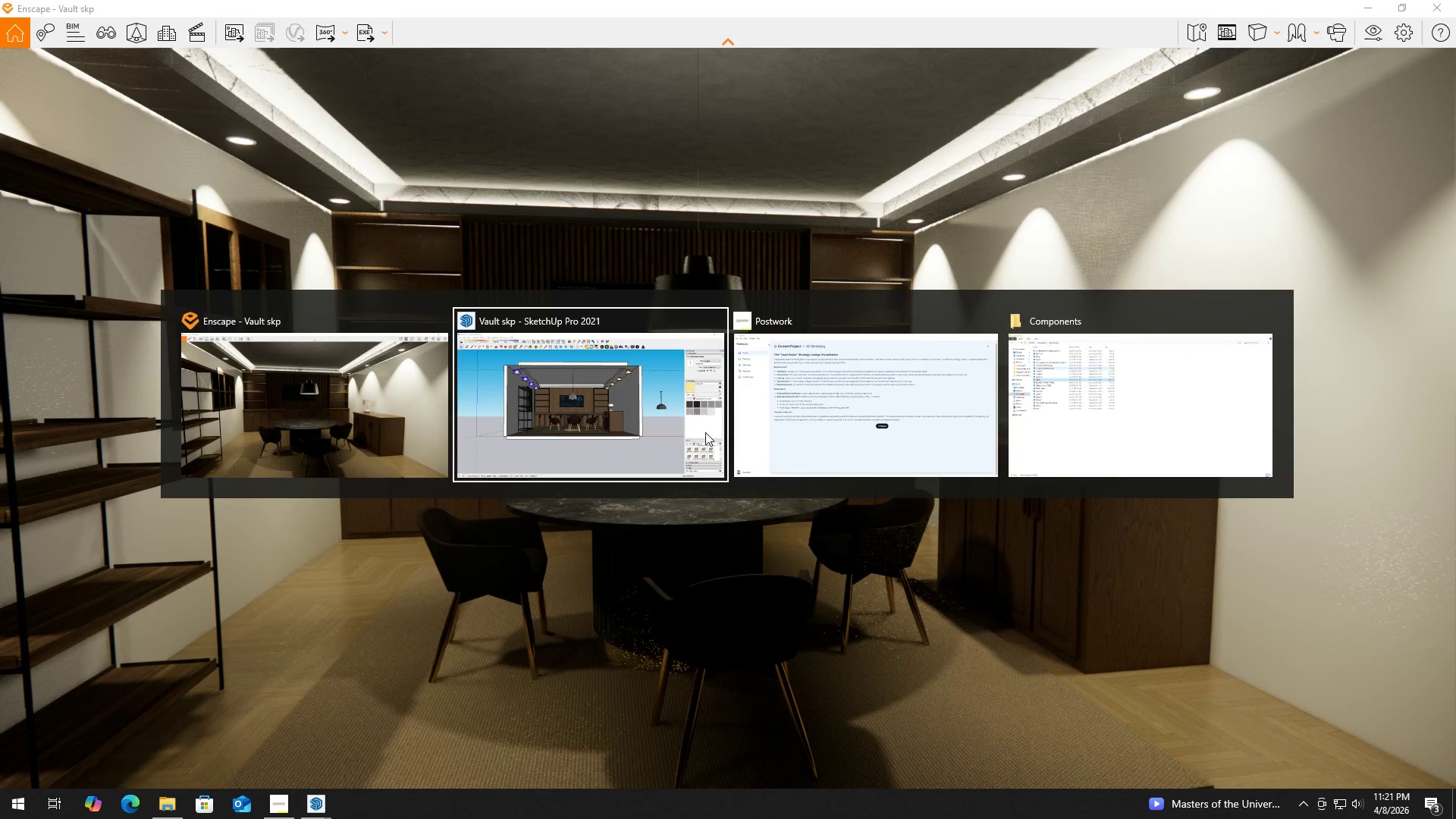 
key(Alt+Tab)